 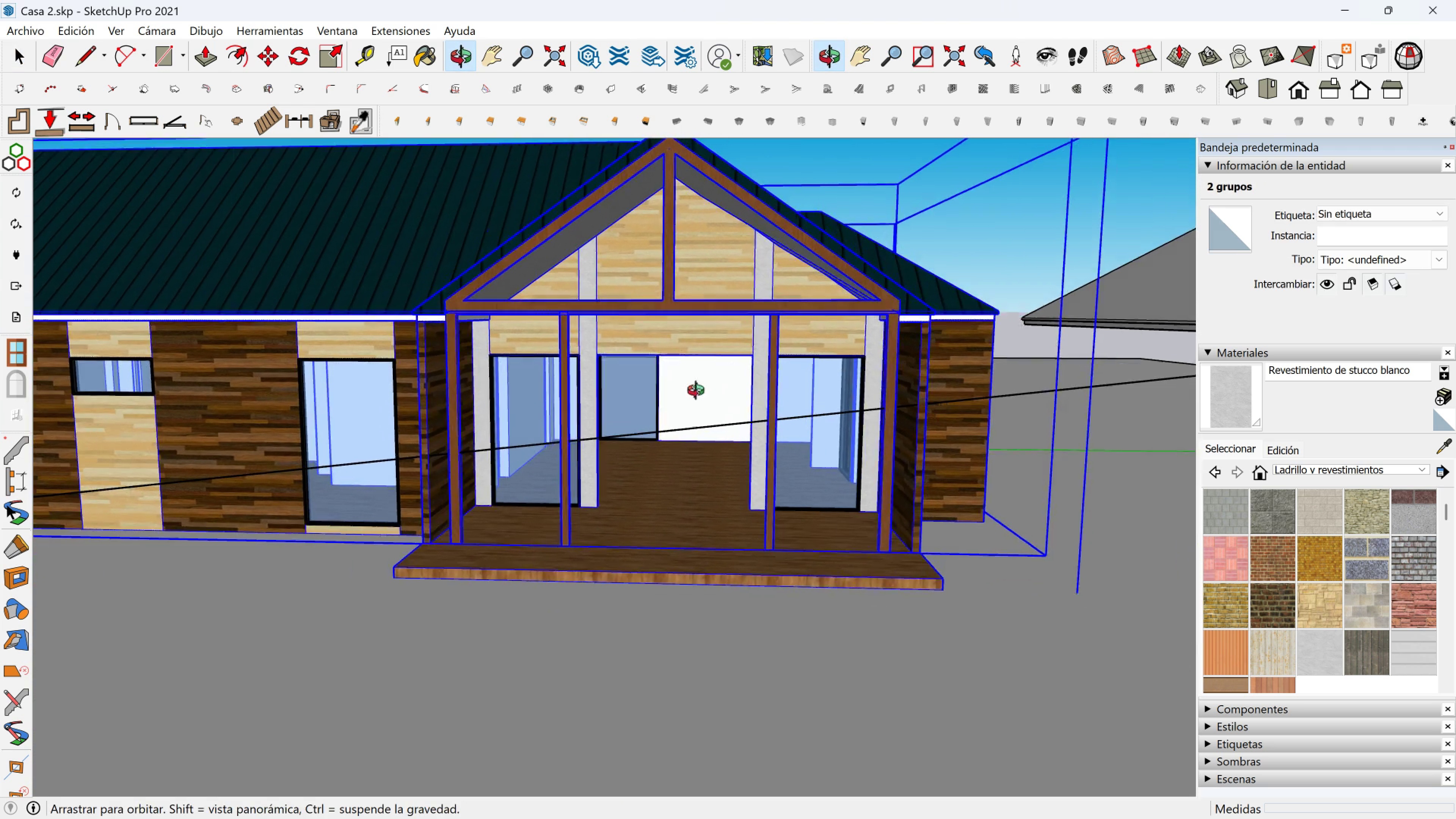 
scroll: coordinate [598, 321], scroll_direction: down, amount: 2.0
 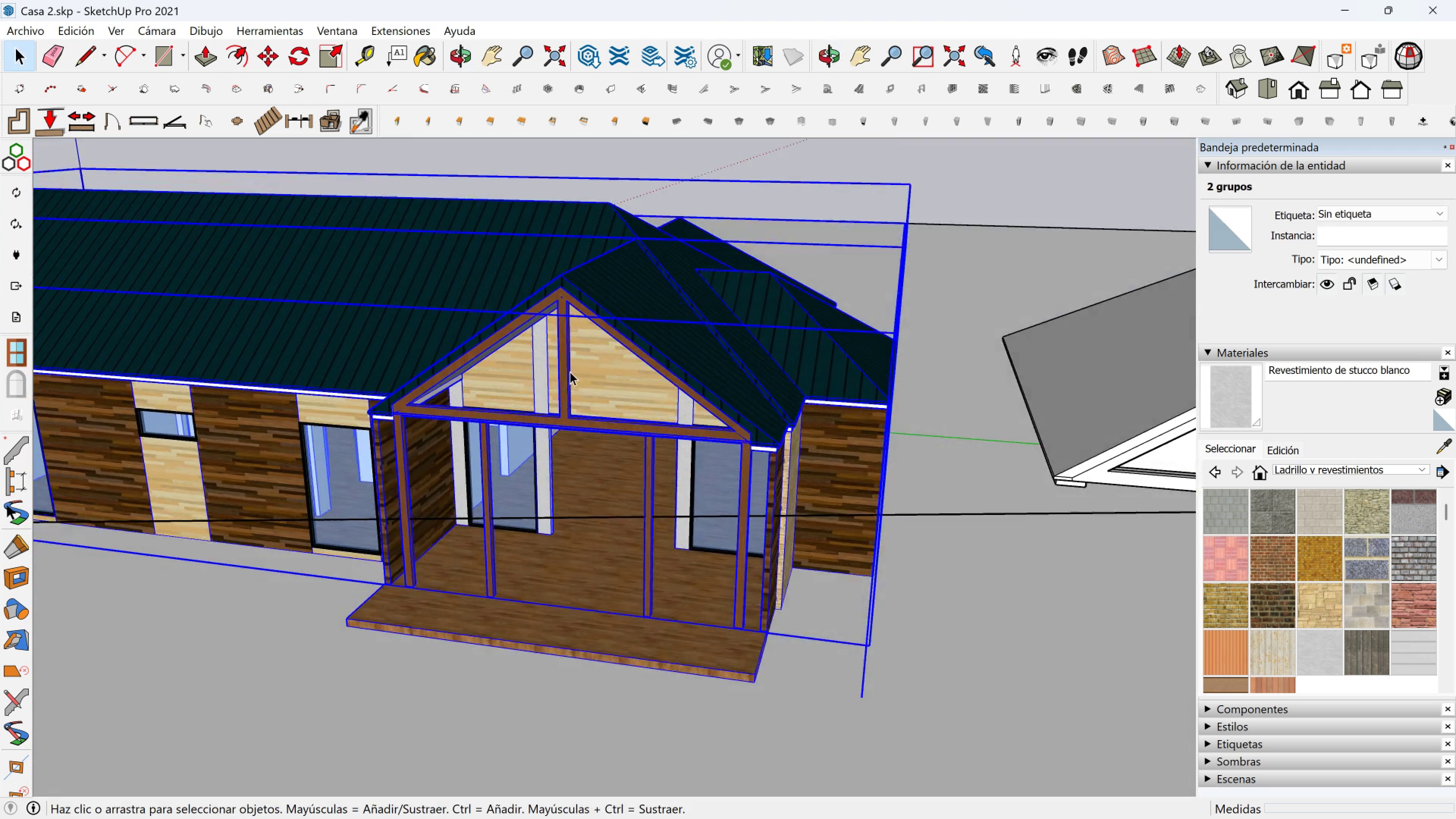 
scroll: coordinate [463, 452], scroll_direction: up, amount: 7.0
 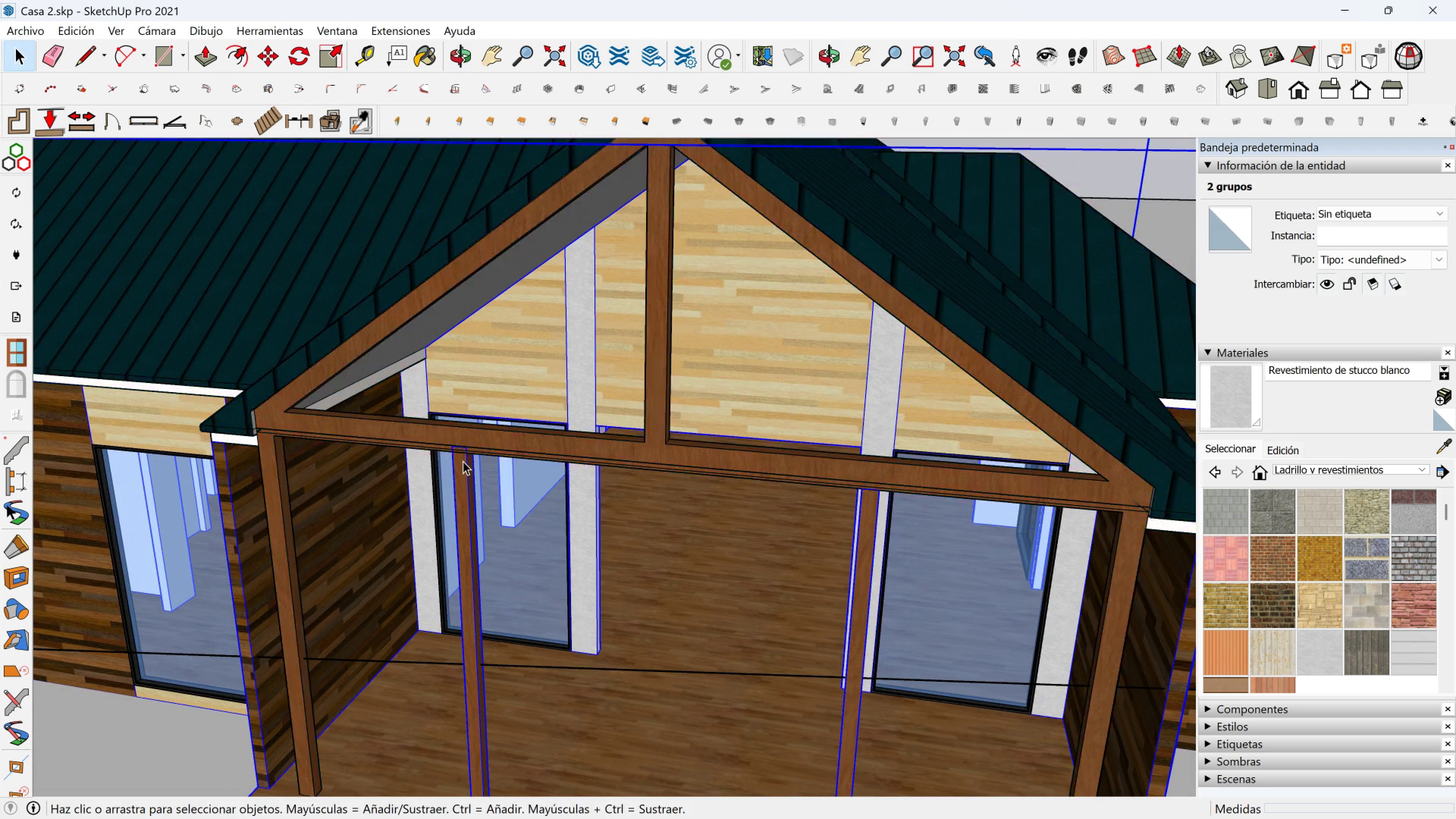 
double_click([463, 461])
 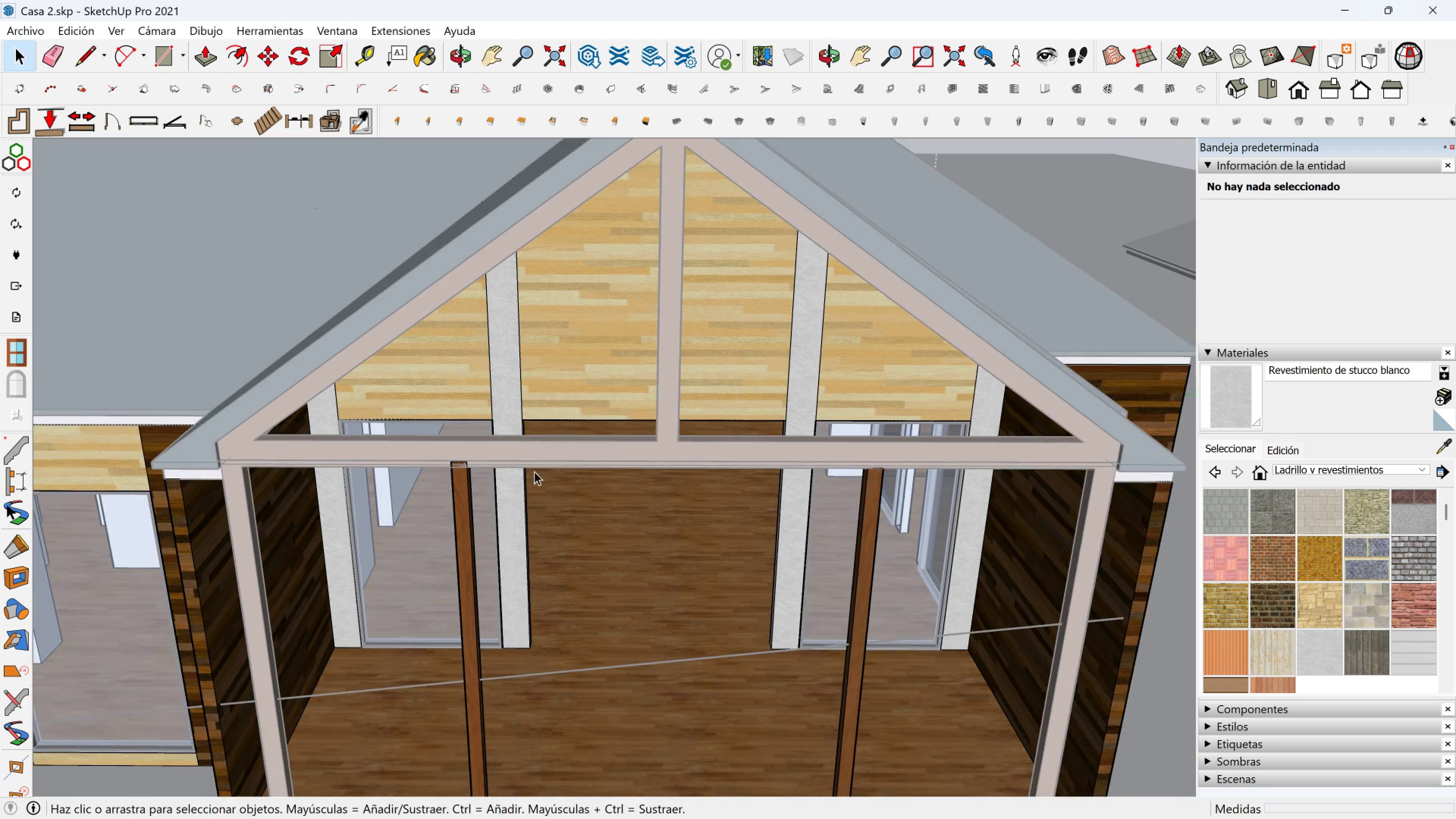 
scroll: coordinate [463, 466], scroll_direction: up, amount: 9.0
 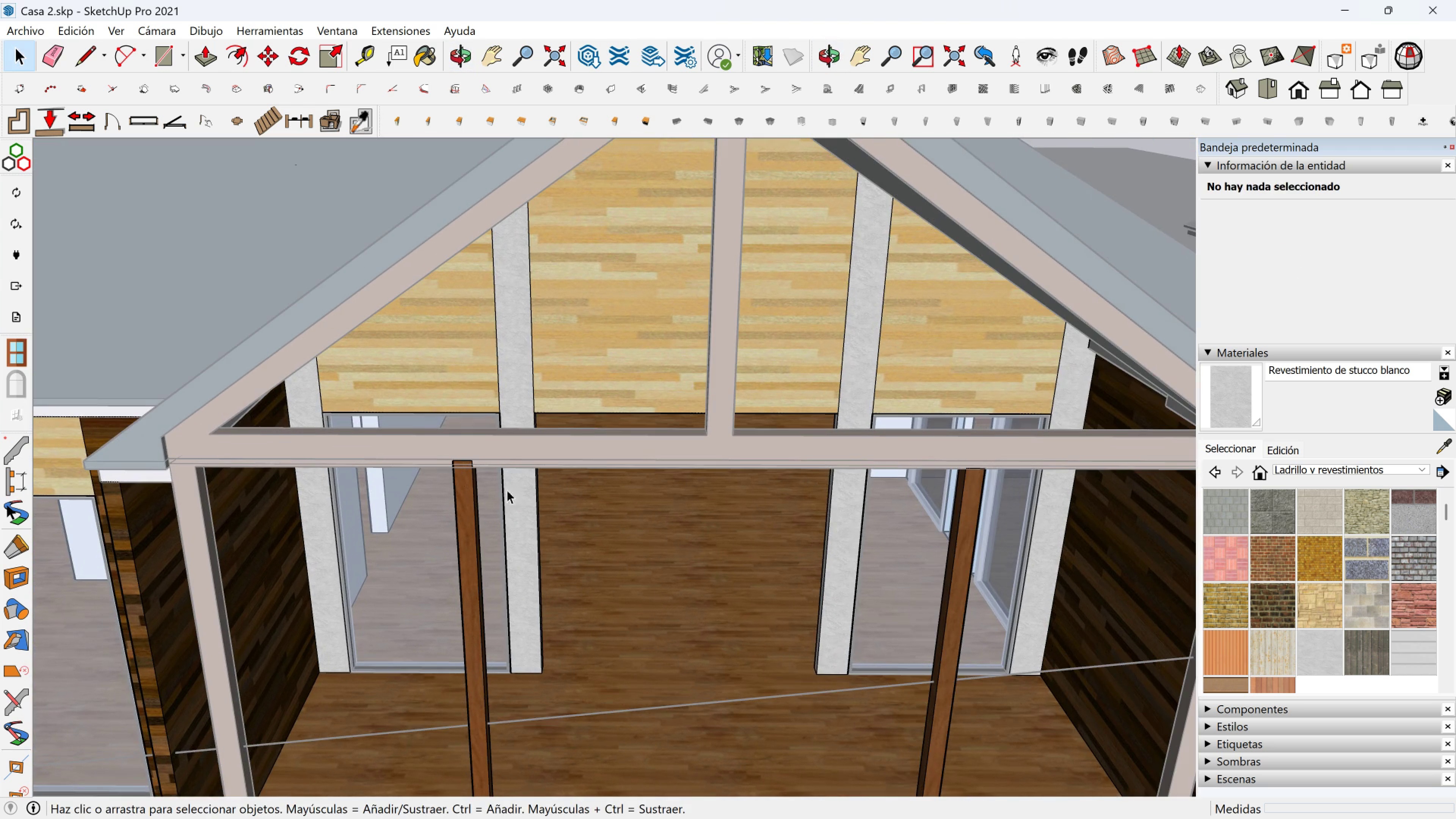 
key(Escape)
 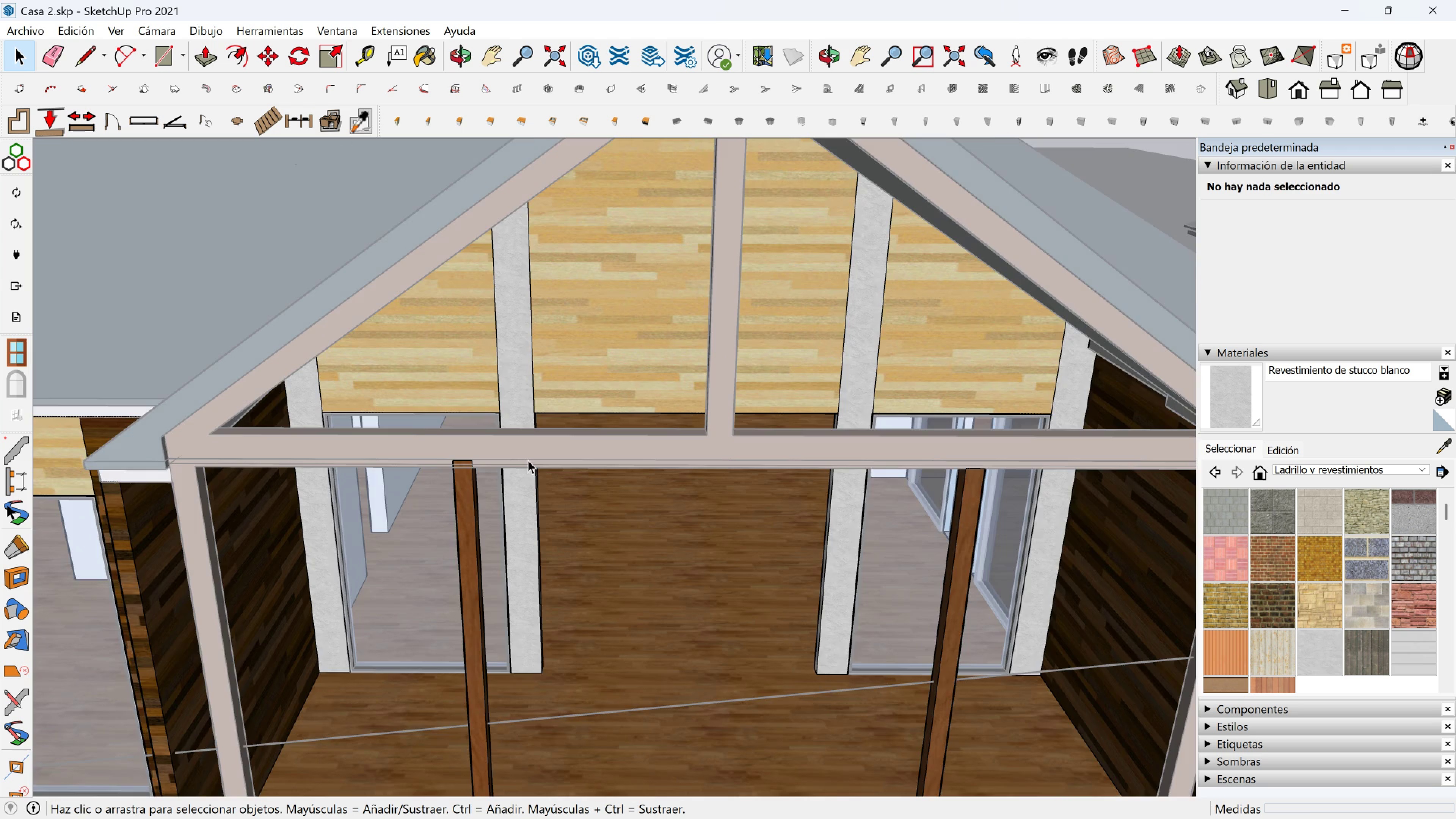 
key(Backslash)
 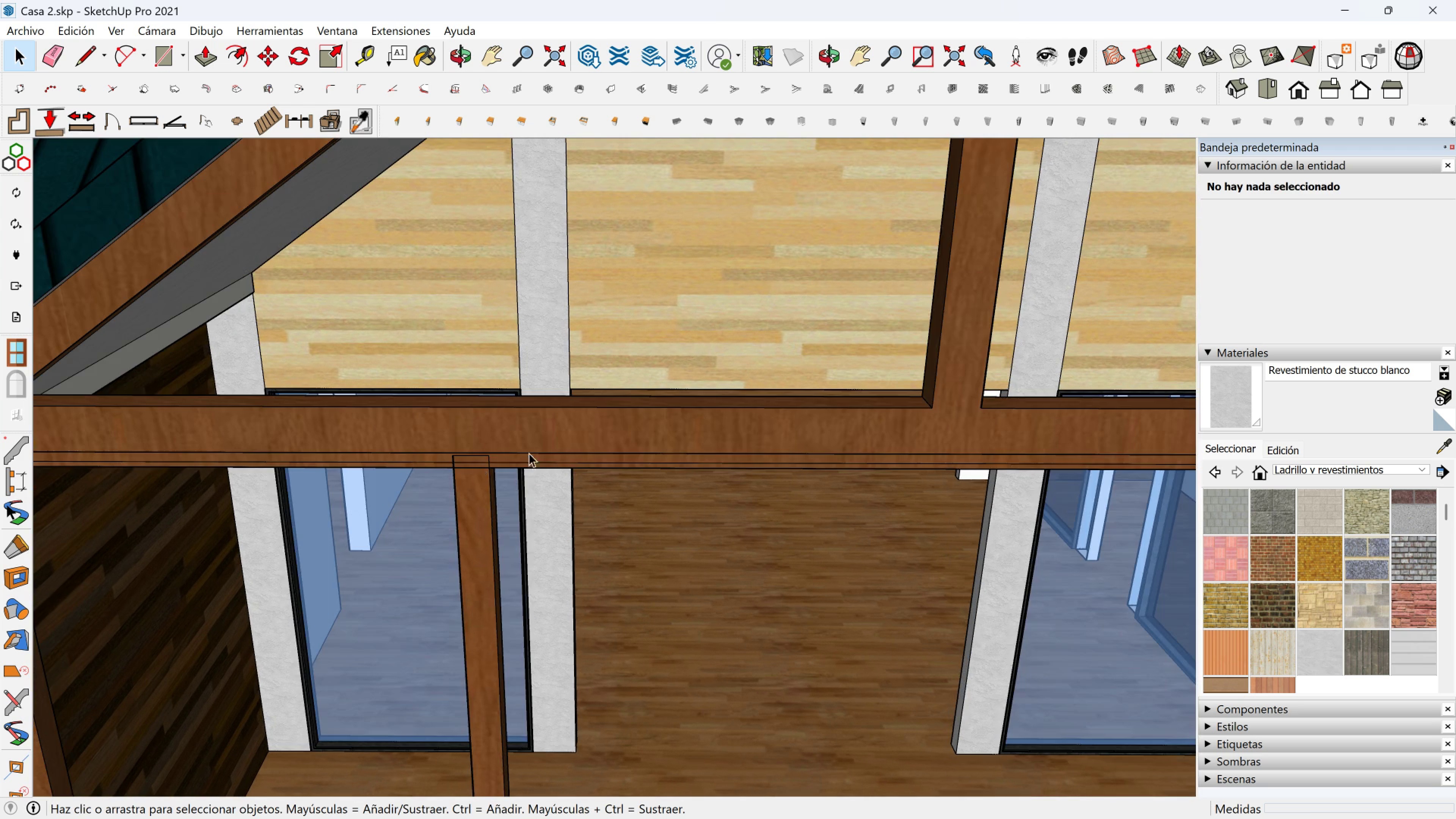 
key(Escape)
 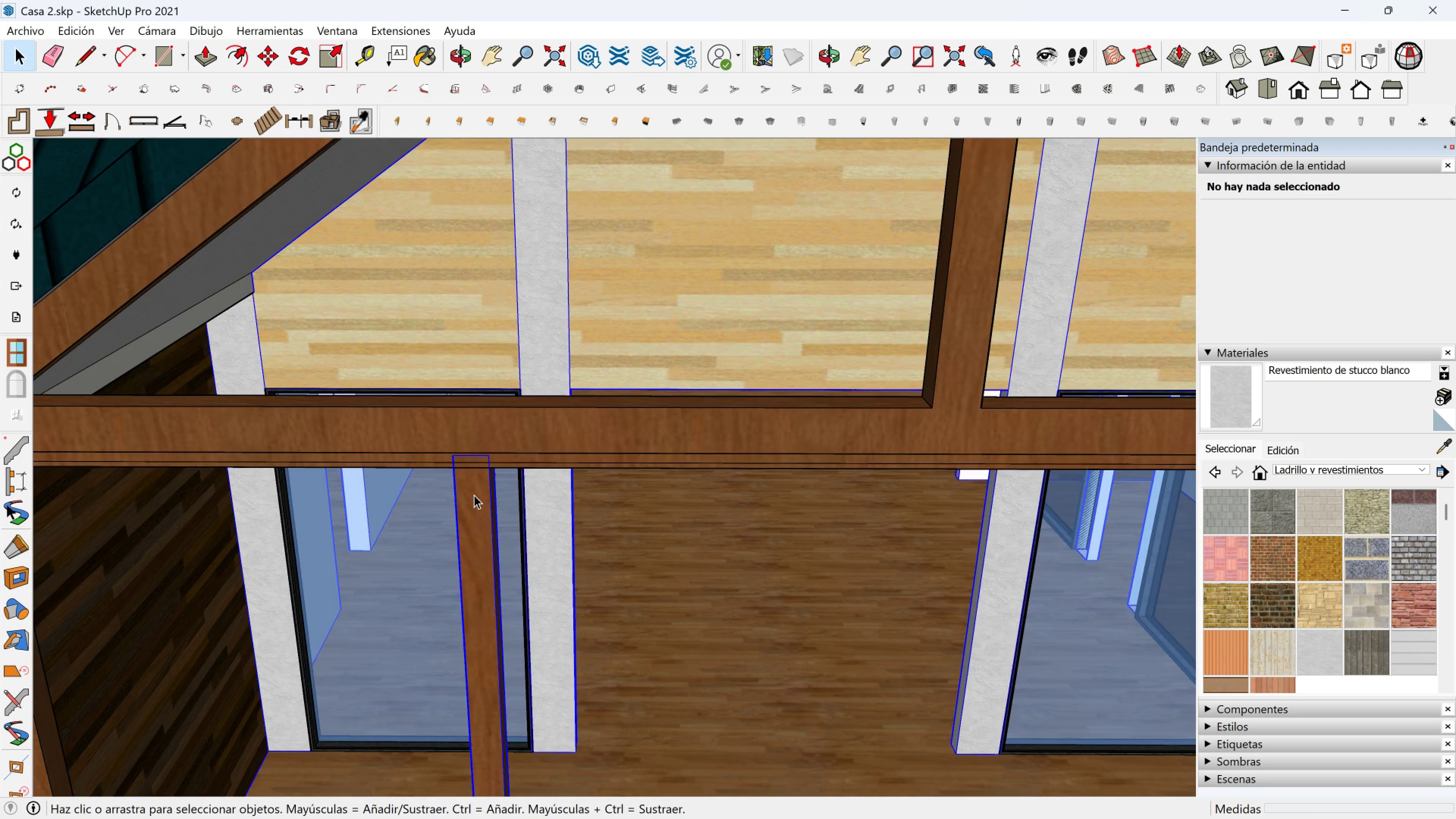 
double_click([475, 497])
 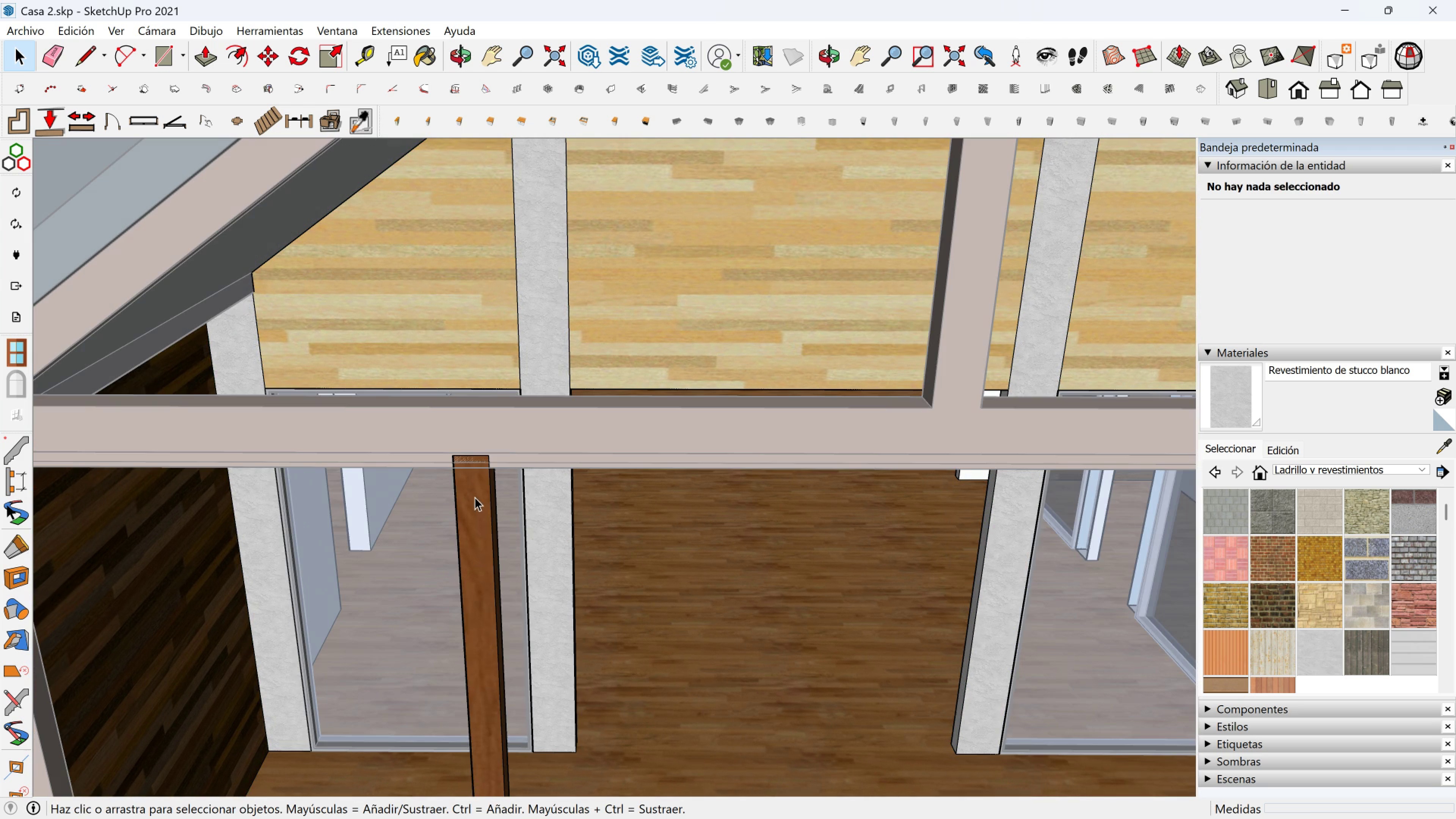 
triple_click([475, 497])
 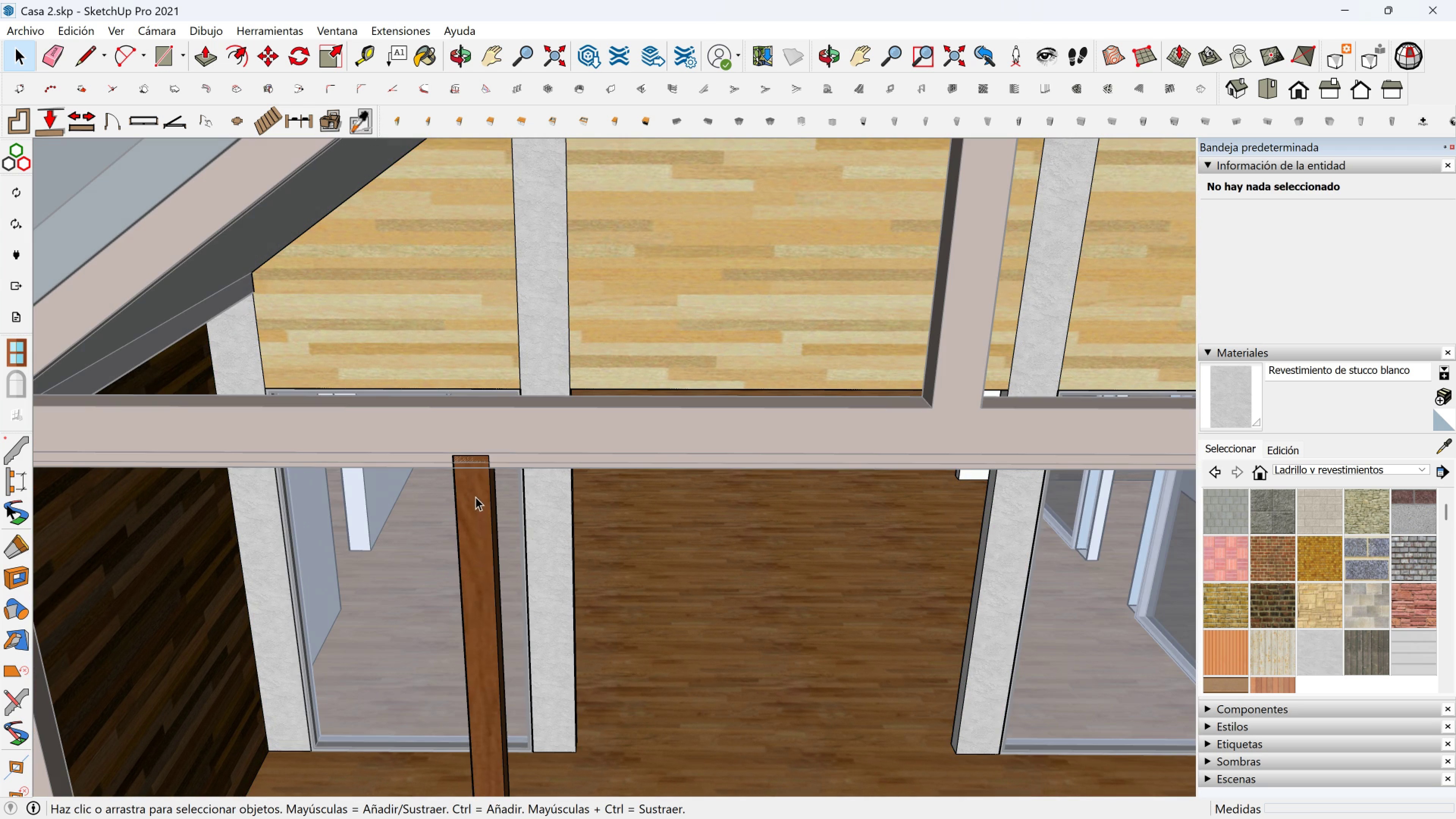 
left_click([475, 497])
 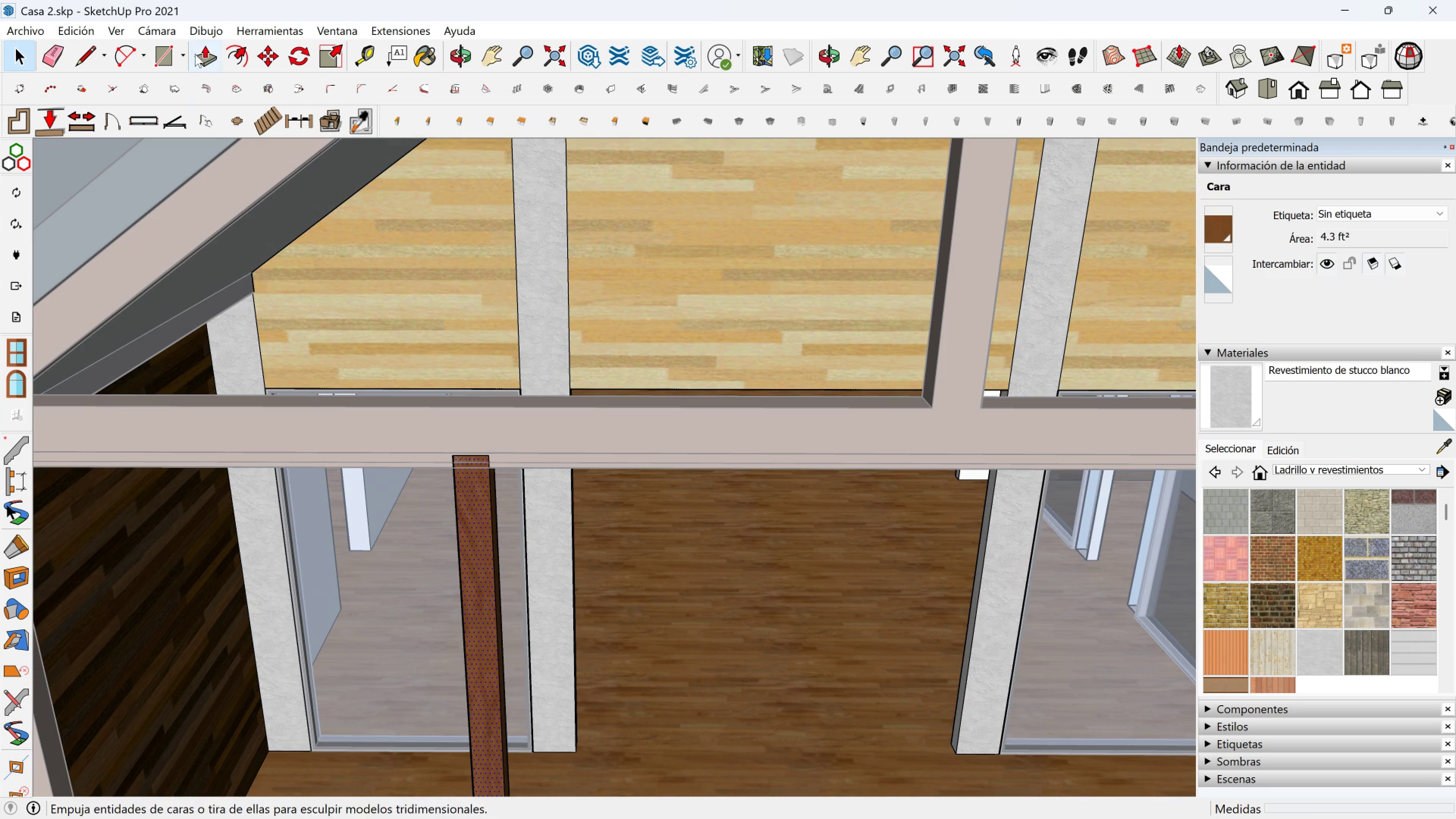 
left_click([200, 46])
 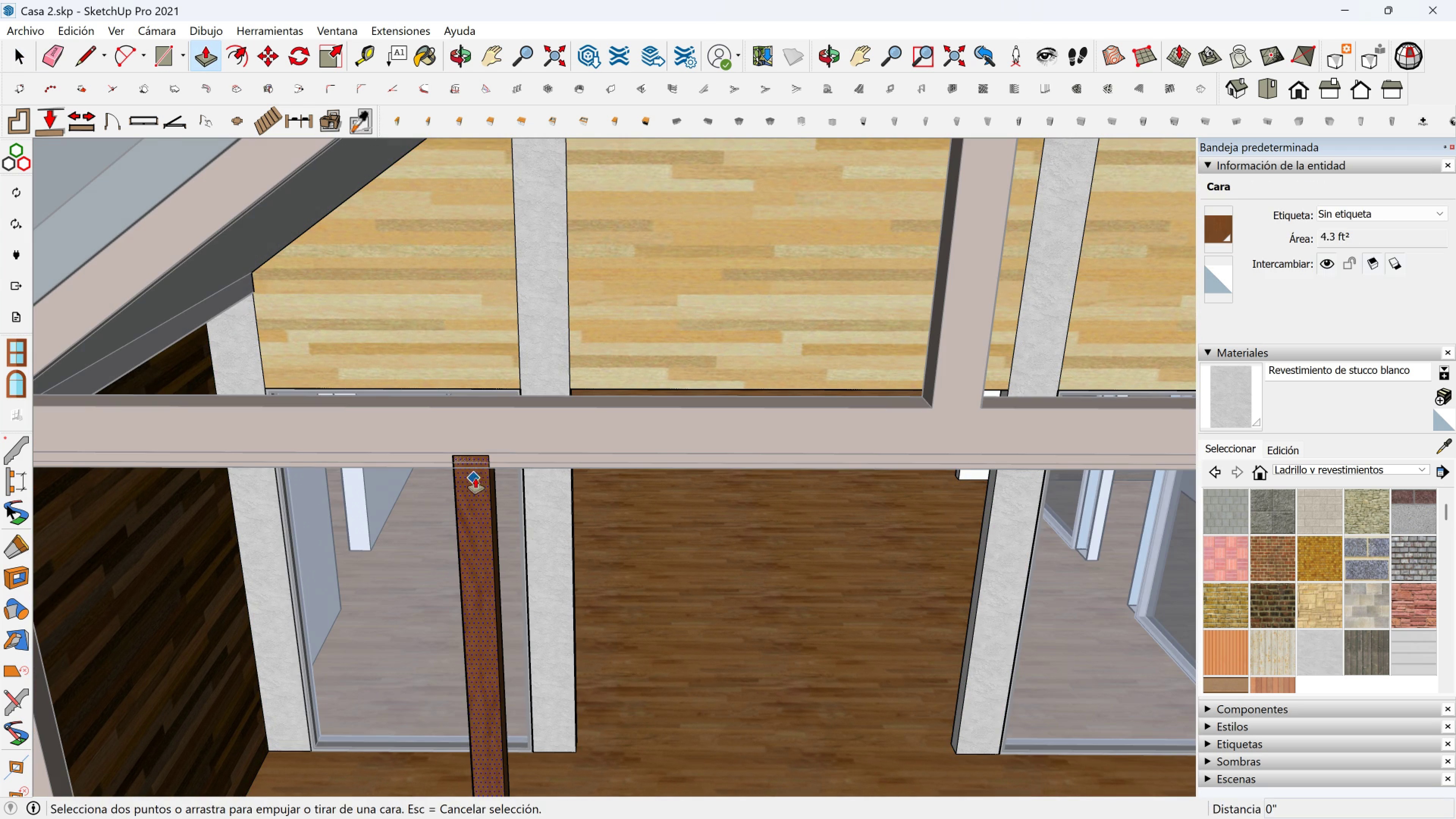 
scroll: coordinate [479, 469], scroll_direction: up, amount: 2.0
 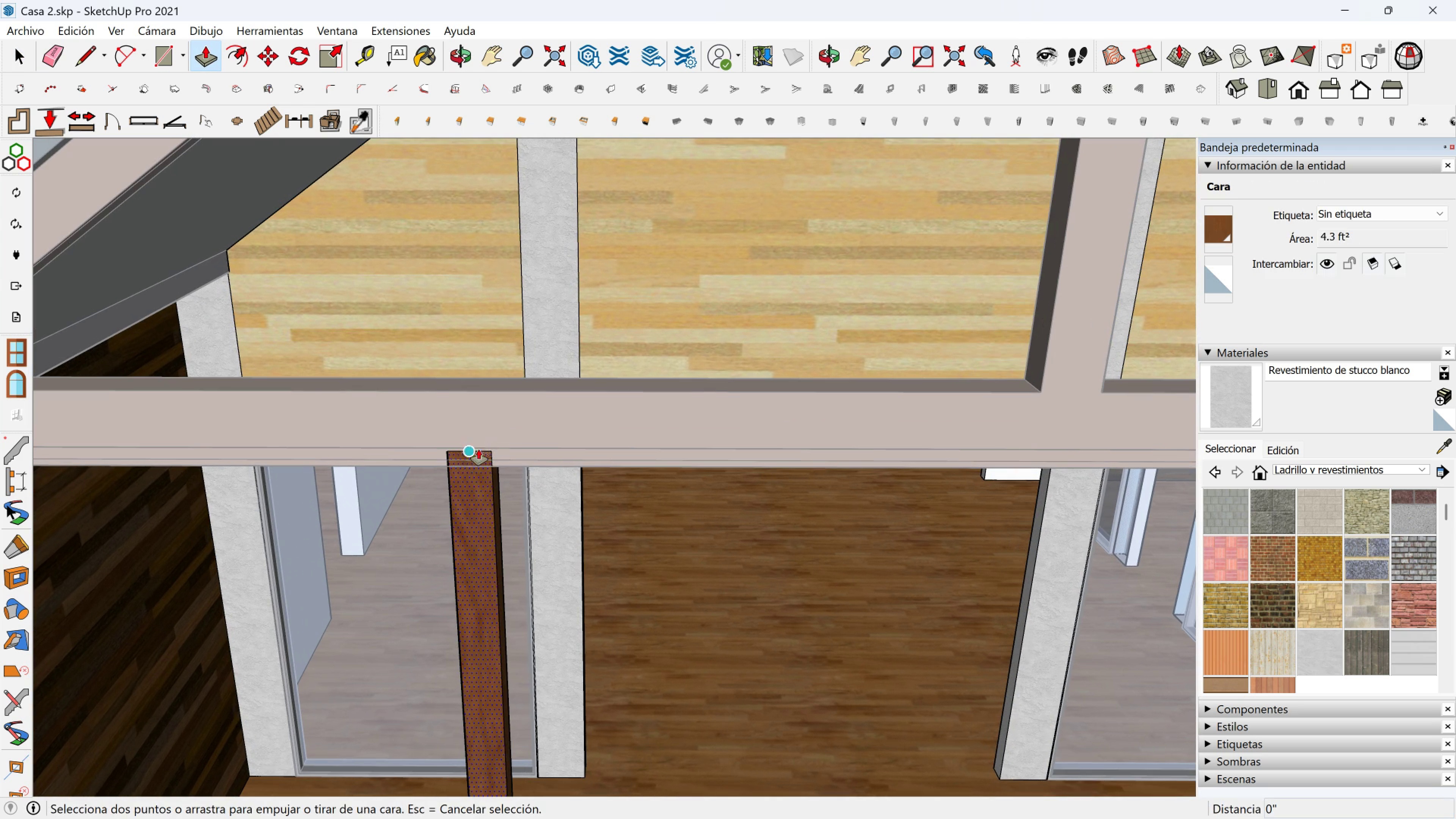 
key(Escape)
 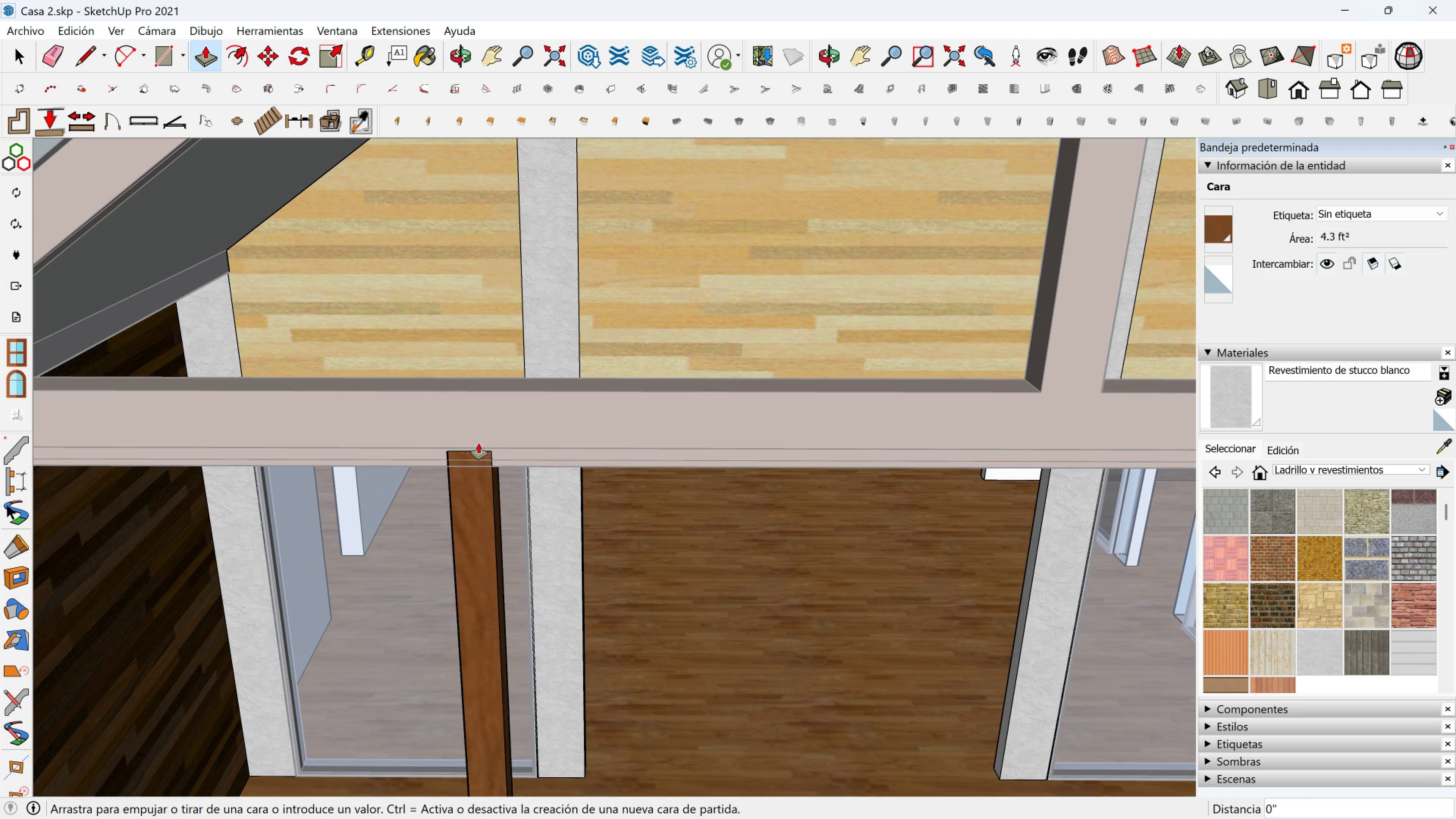 
left_click([479, 443])
 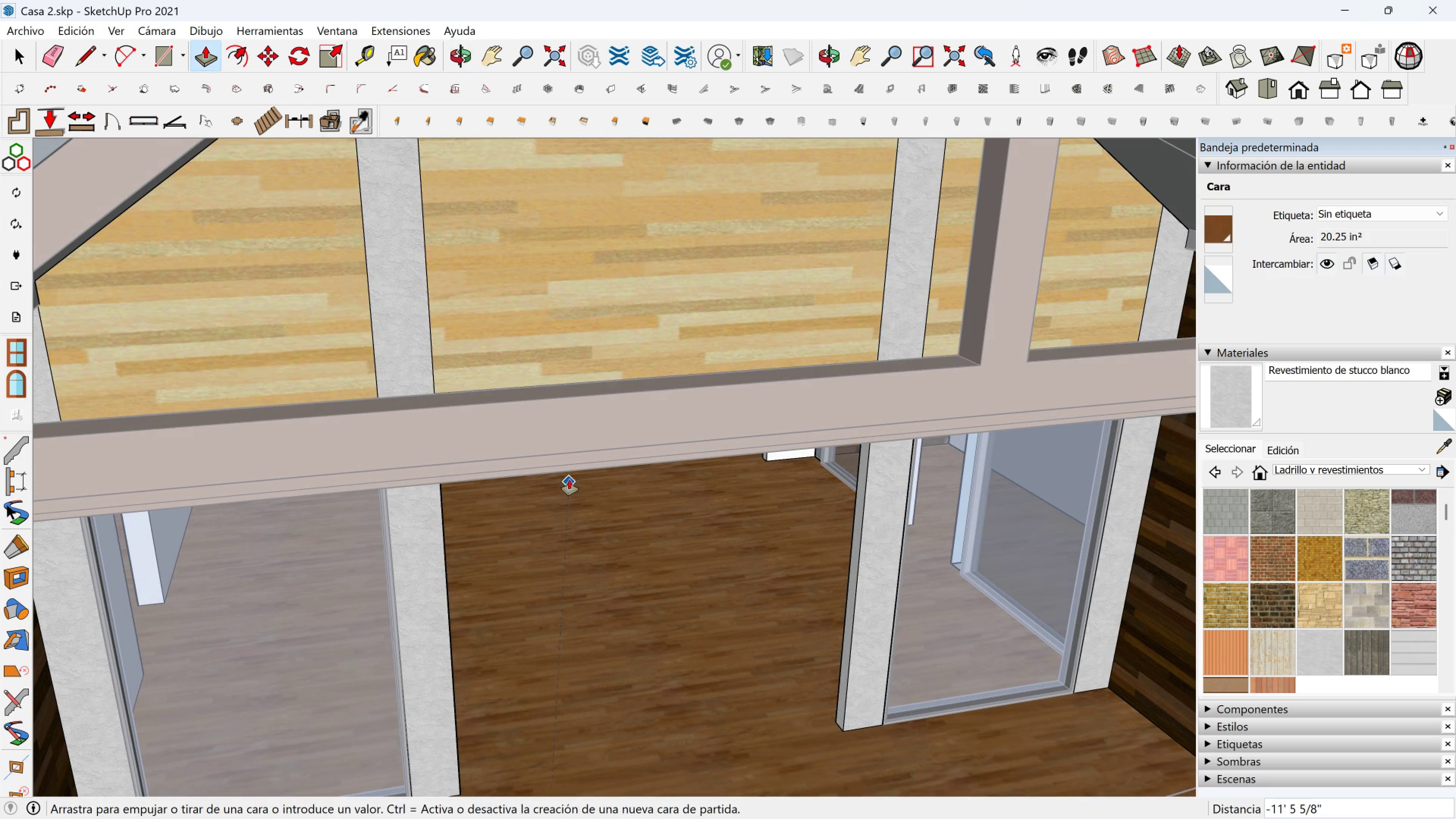 
left_click([576, 475])
 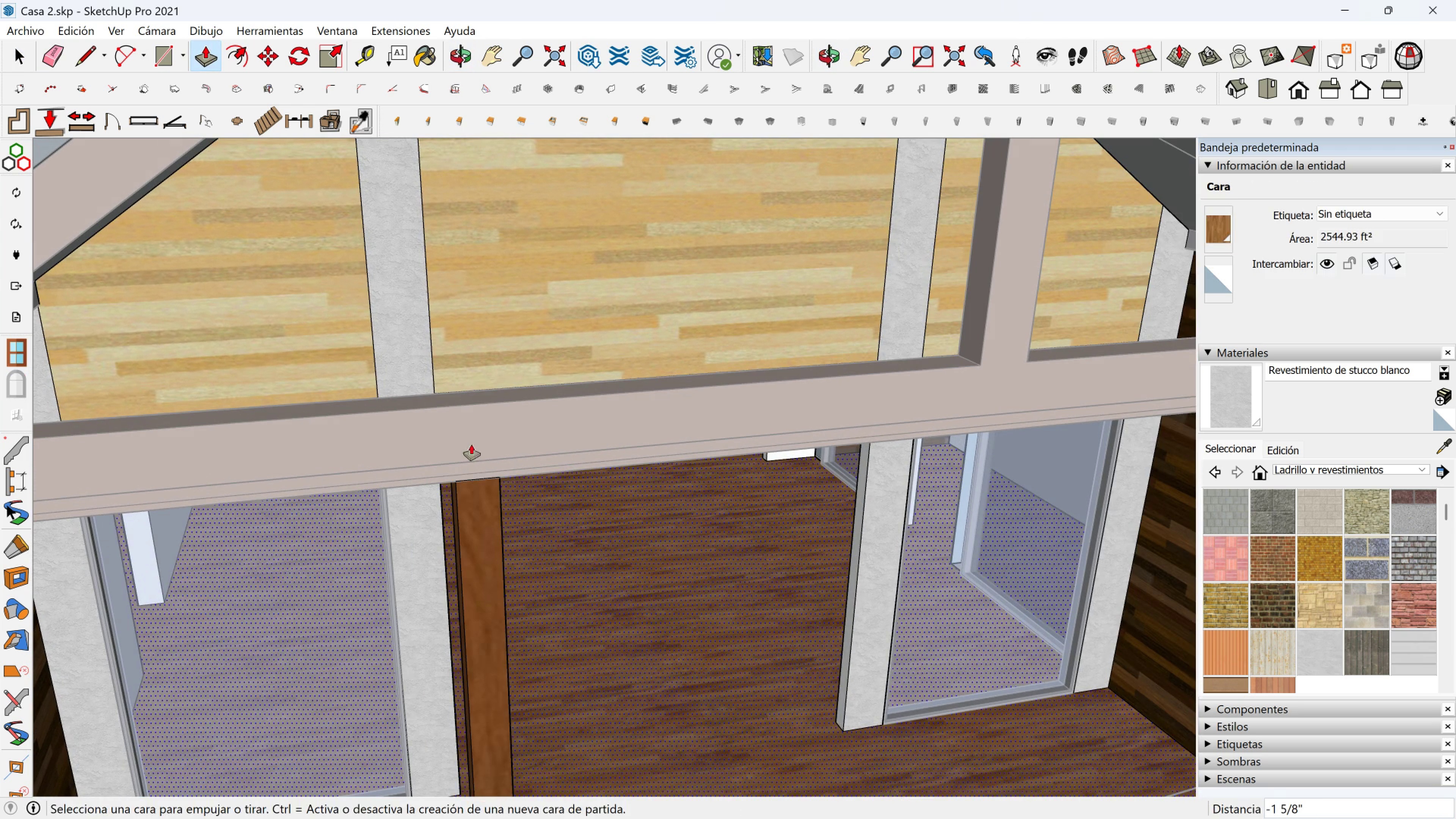 
key(Space)